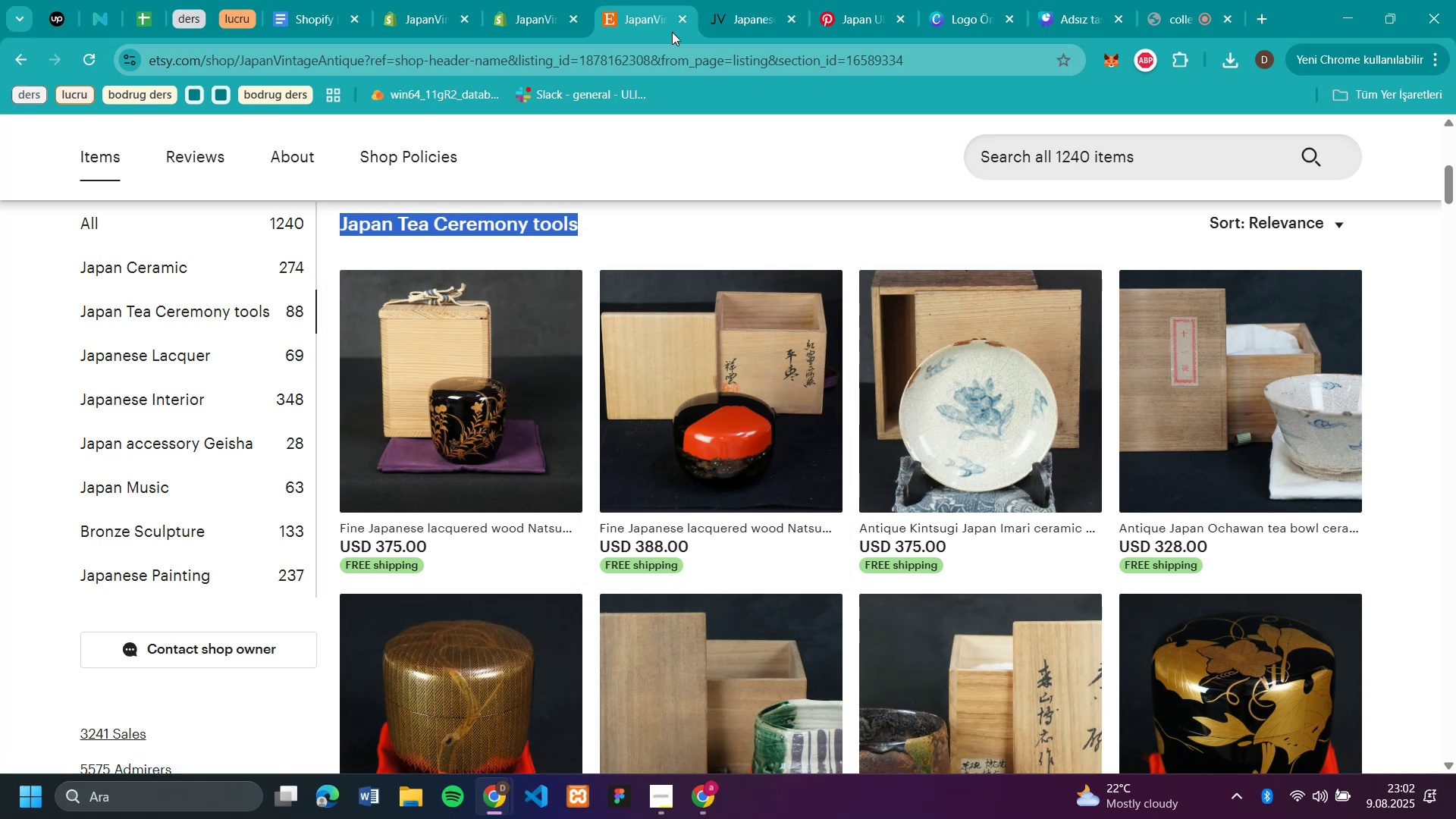 
key(Control+C)
 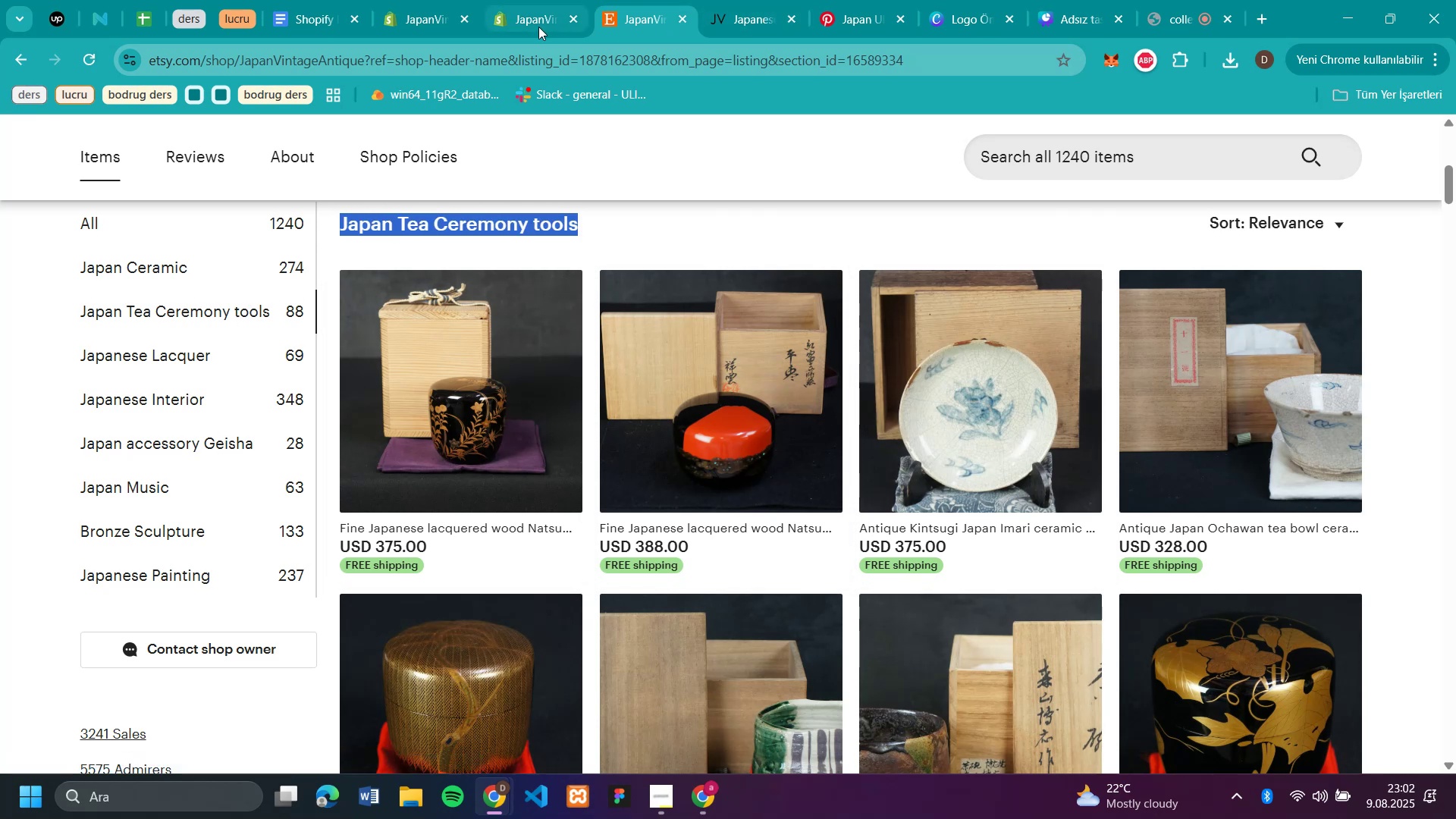 
key(Control+C)
 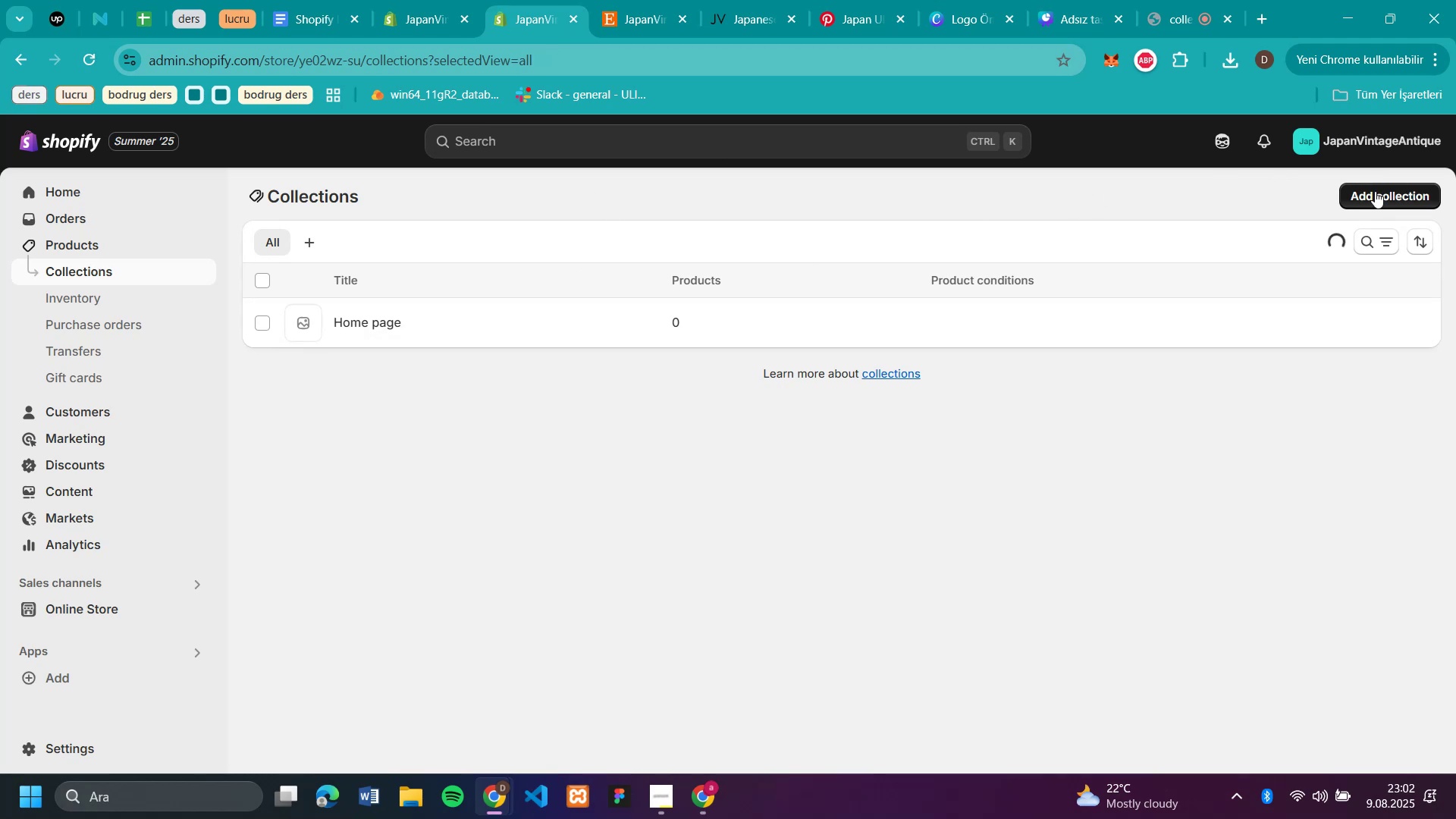 
left_click([538, 27])
 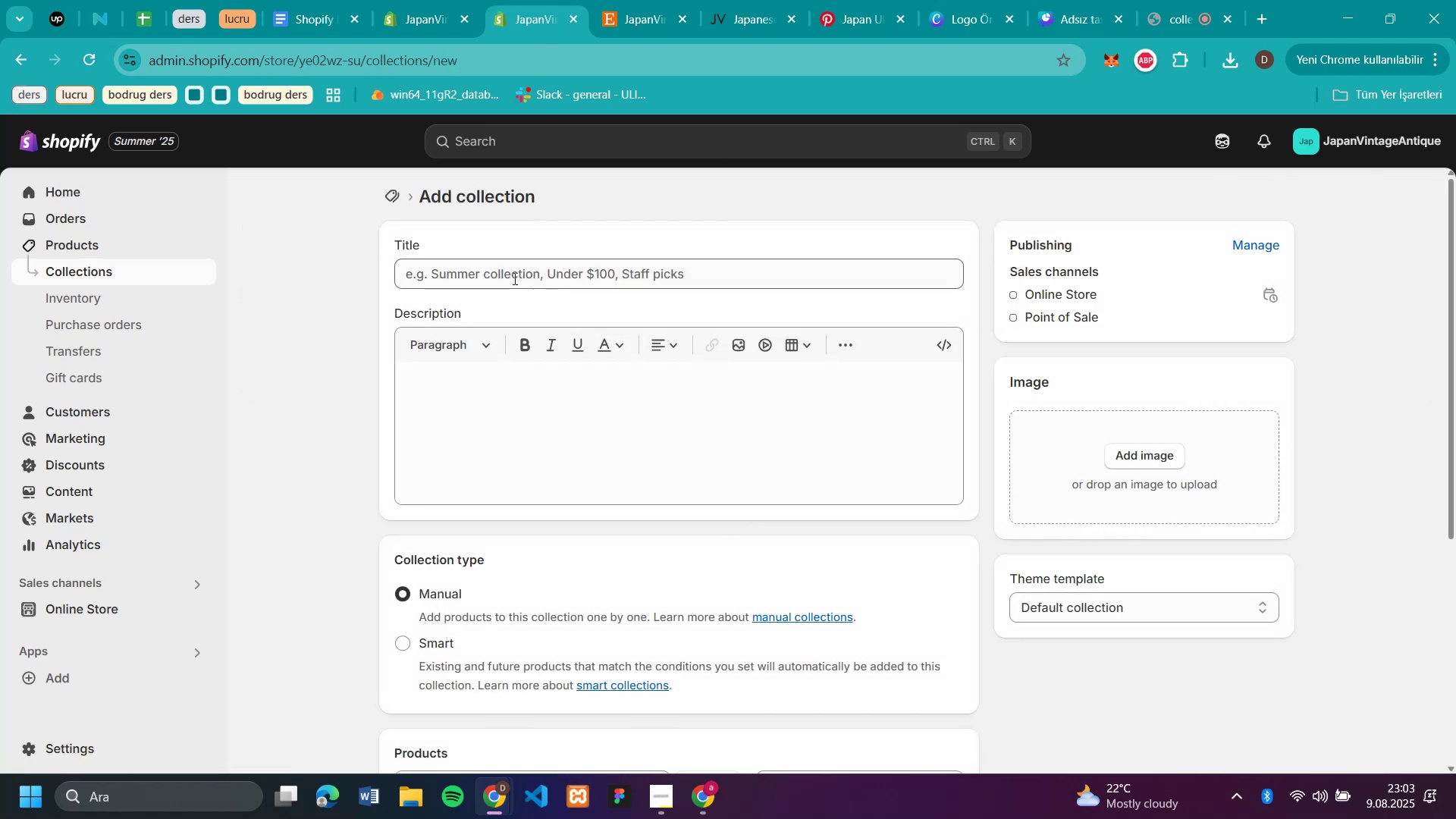 
left_click([1375, 191])
 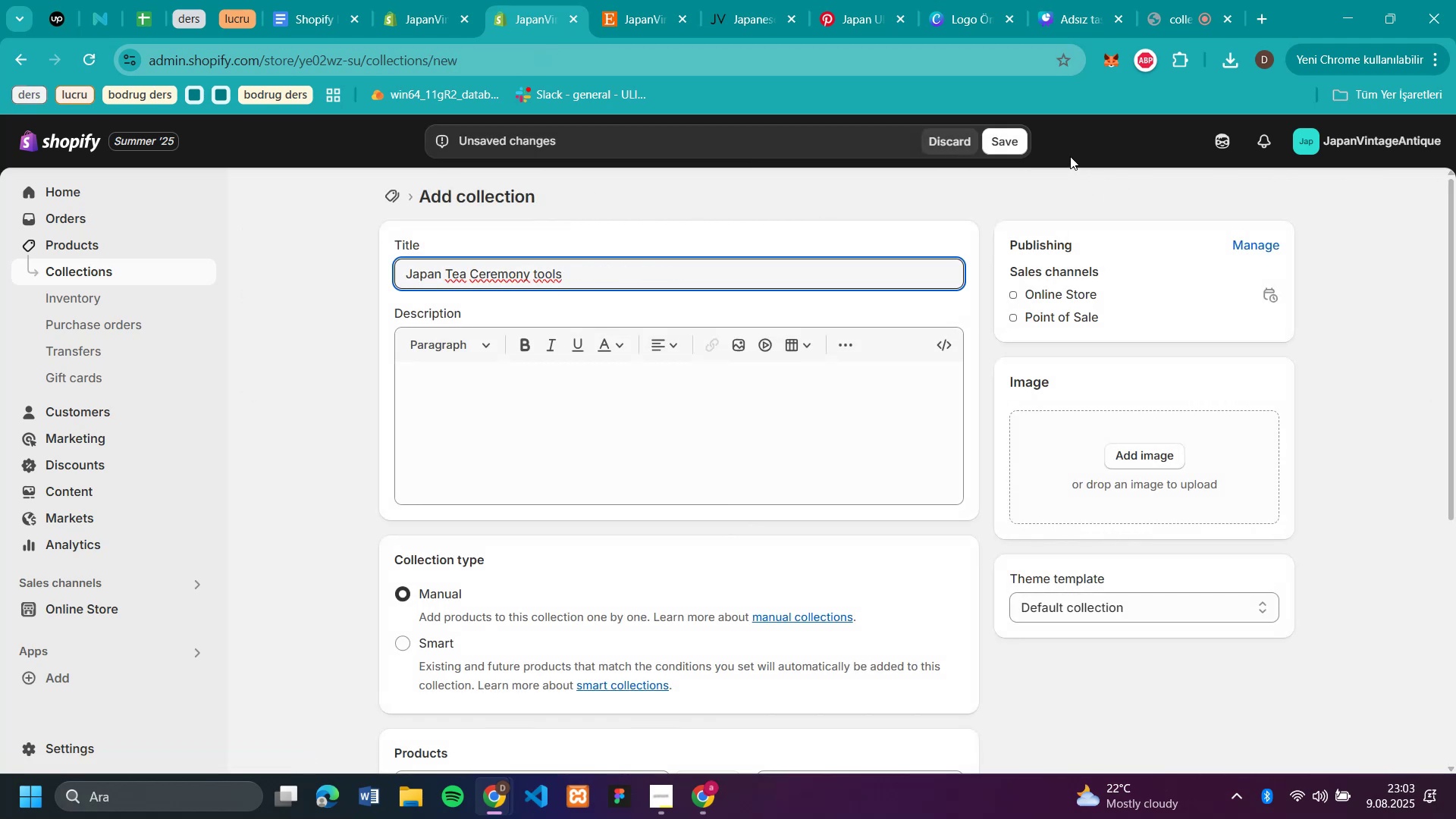 
left_click([513, 278])
 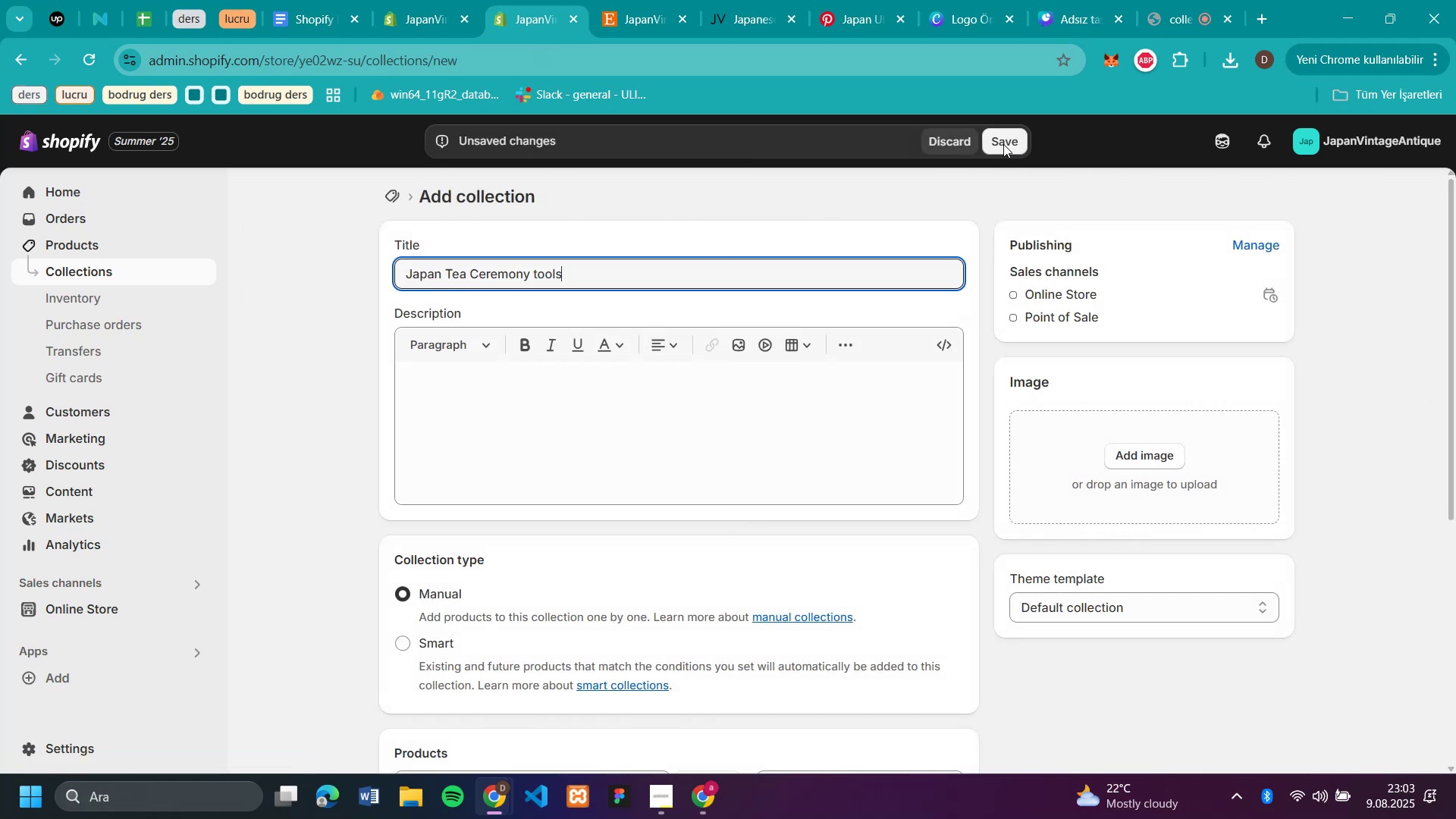 
key(Control+V)
 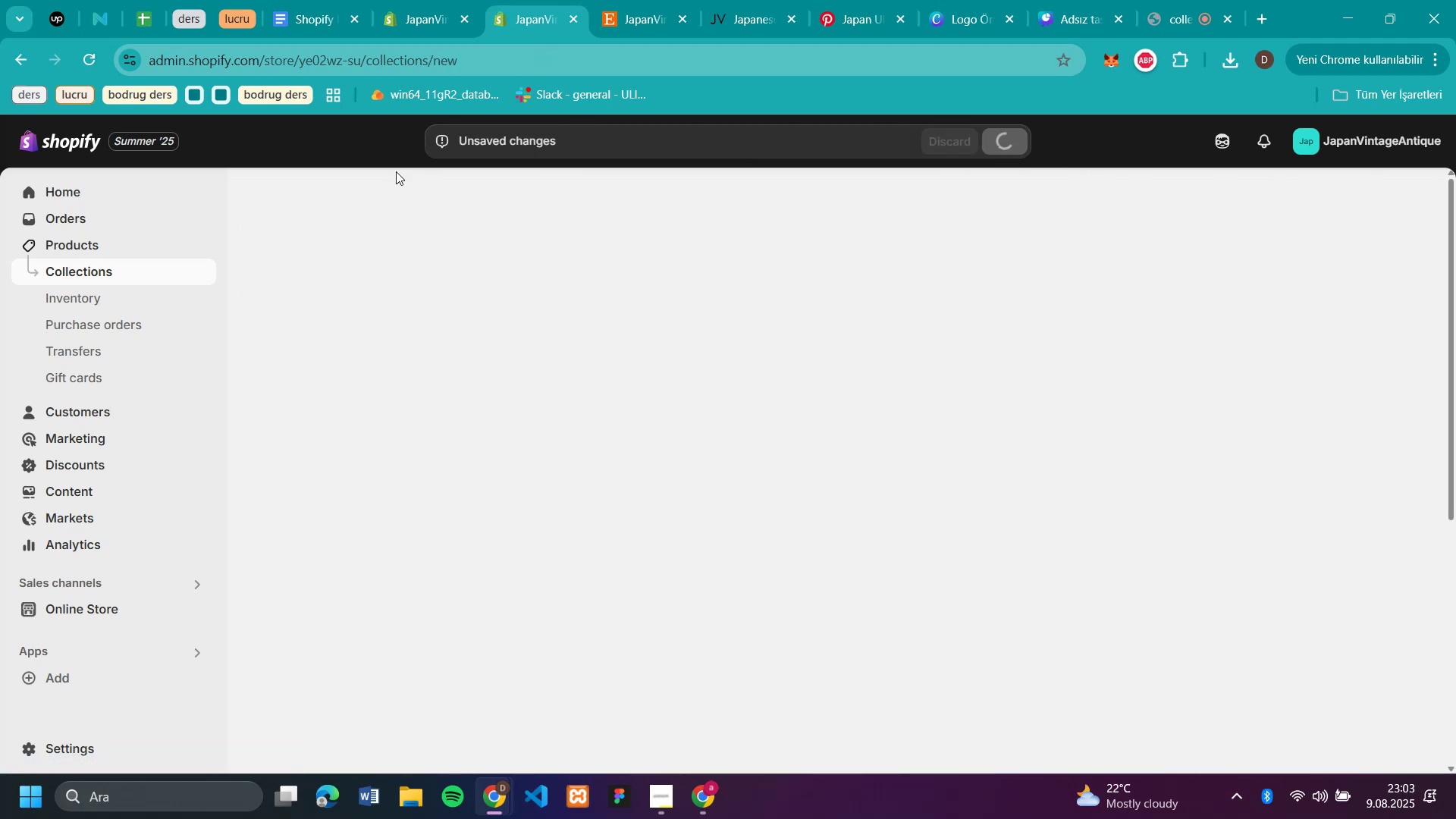 
left_click([1003, 144])
 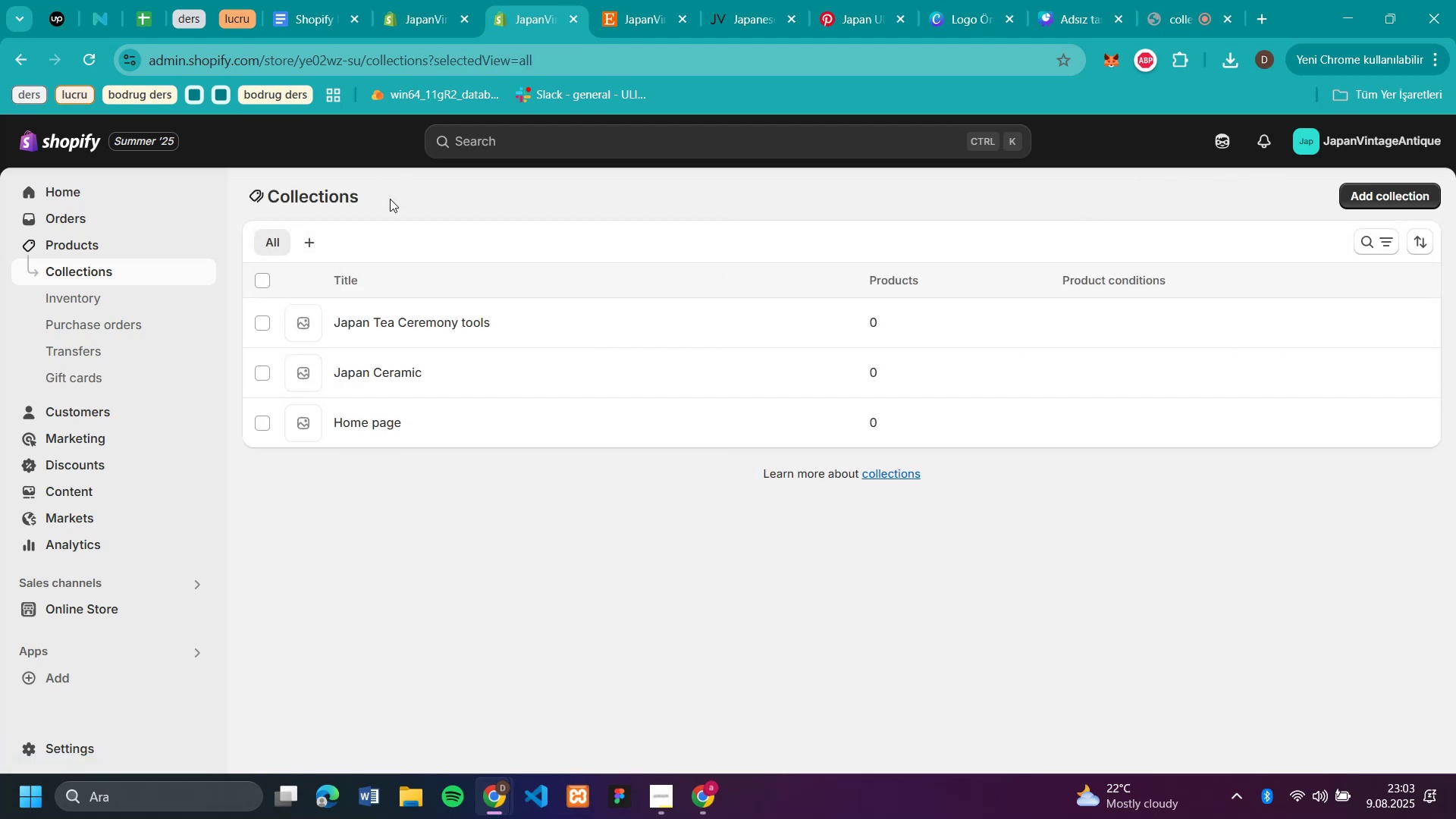 
left_click([394, 186])
 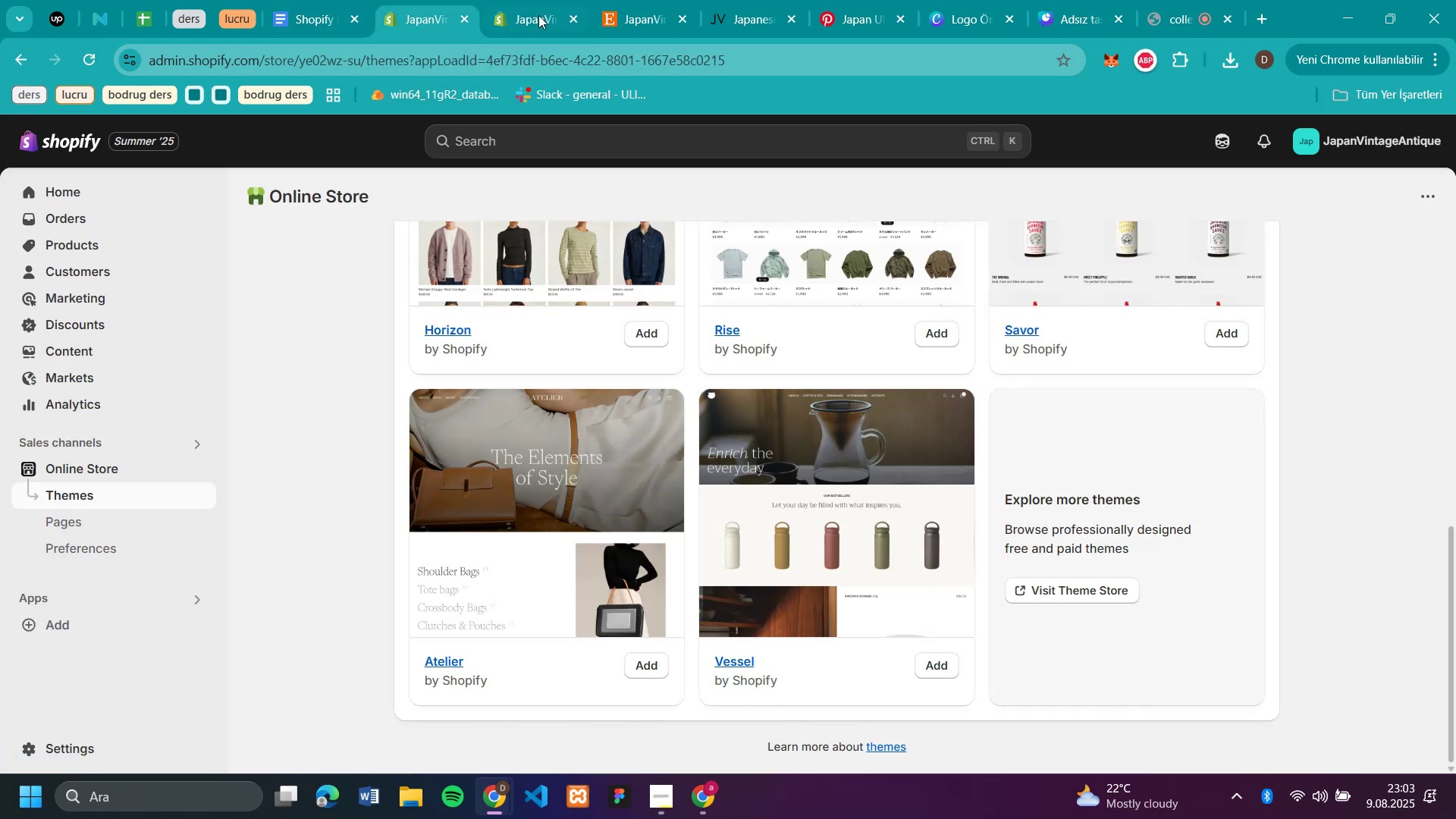 
left_click([425, 15])
 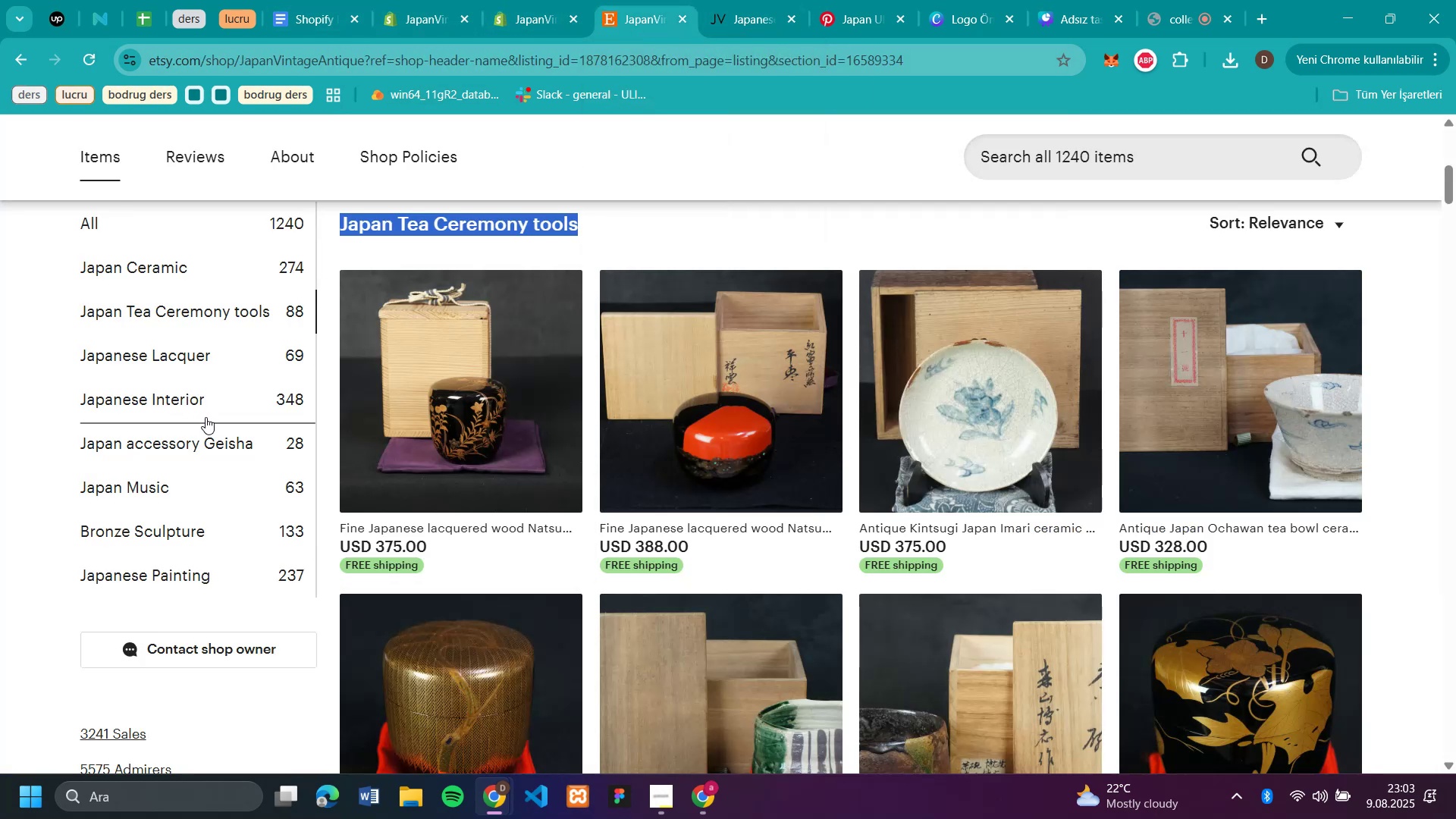 
left_click([632, 23])
 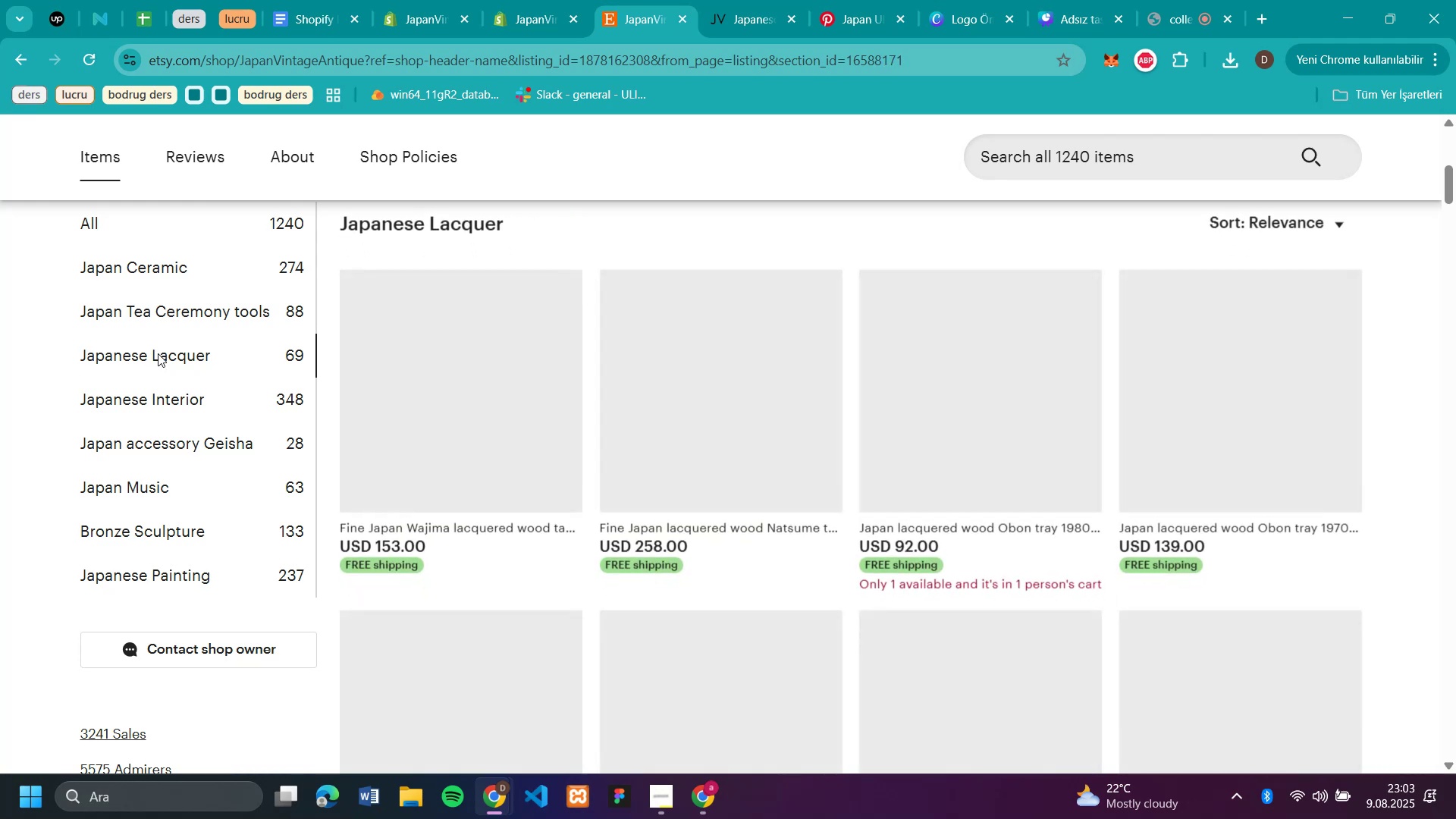 
left_click([158, 353])
 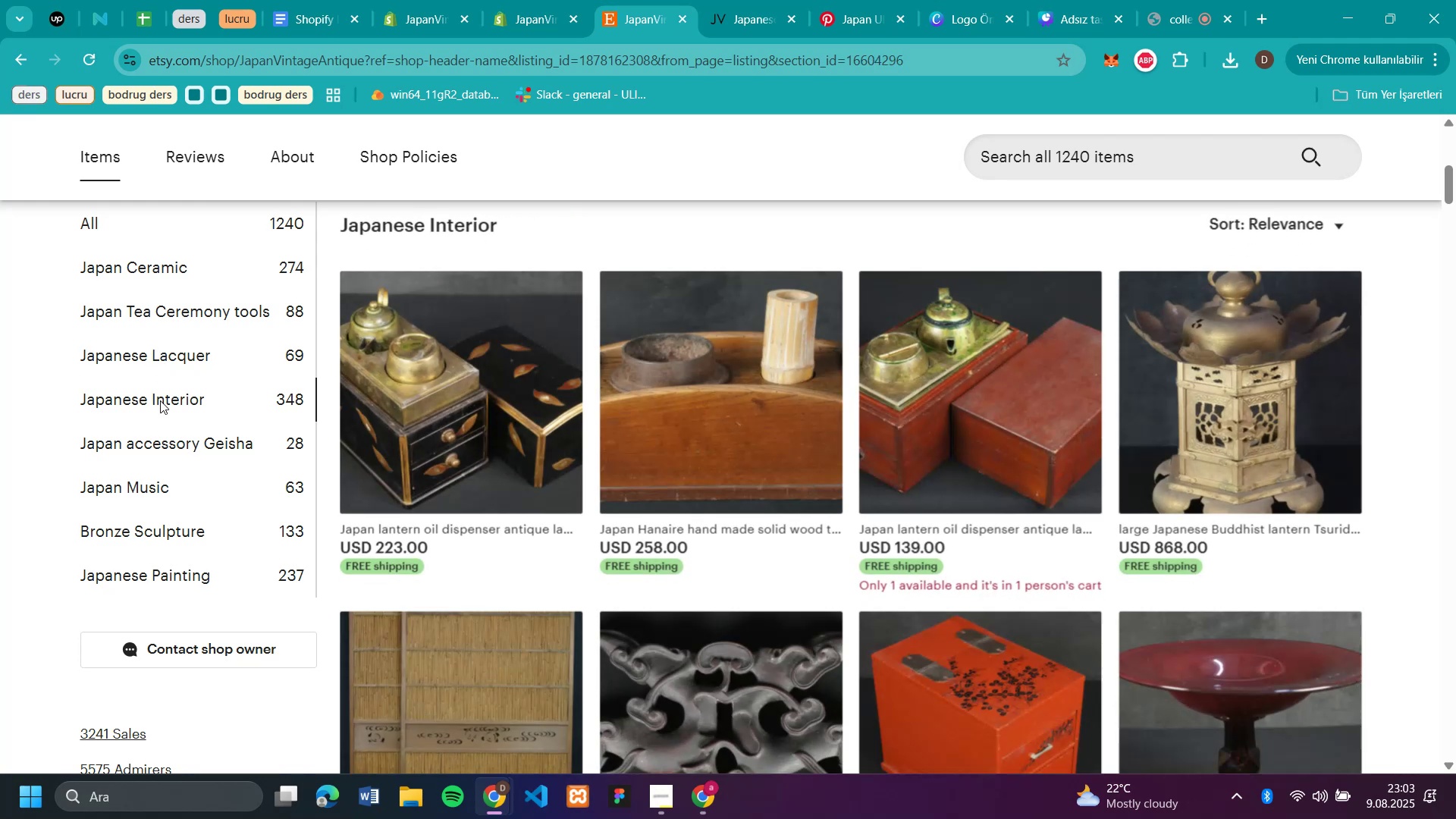 
wait(5.1)
 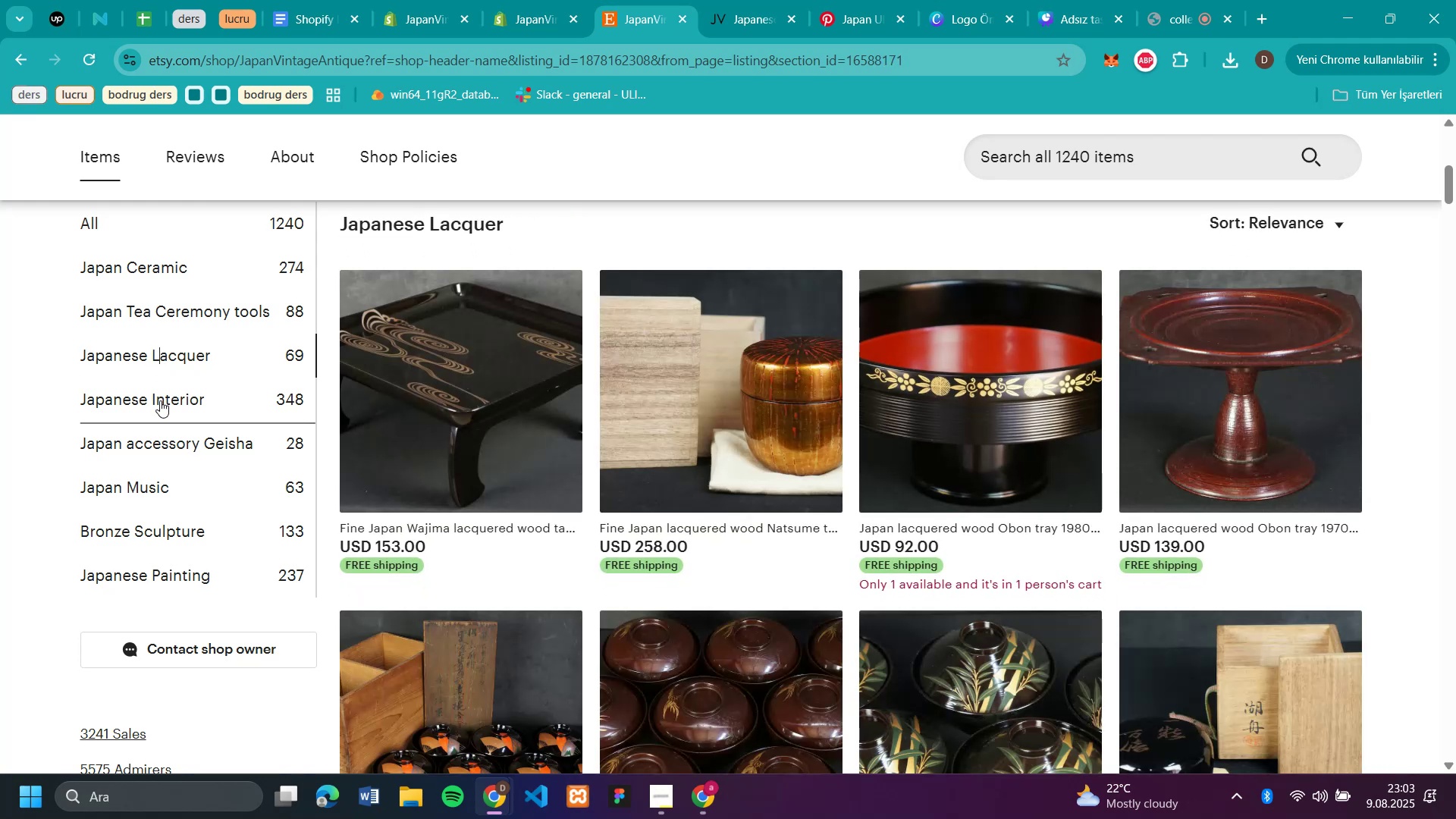 
left_click([160, 400])
 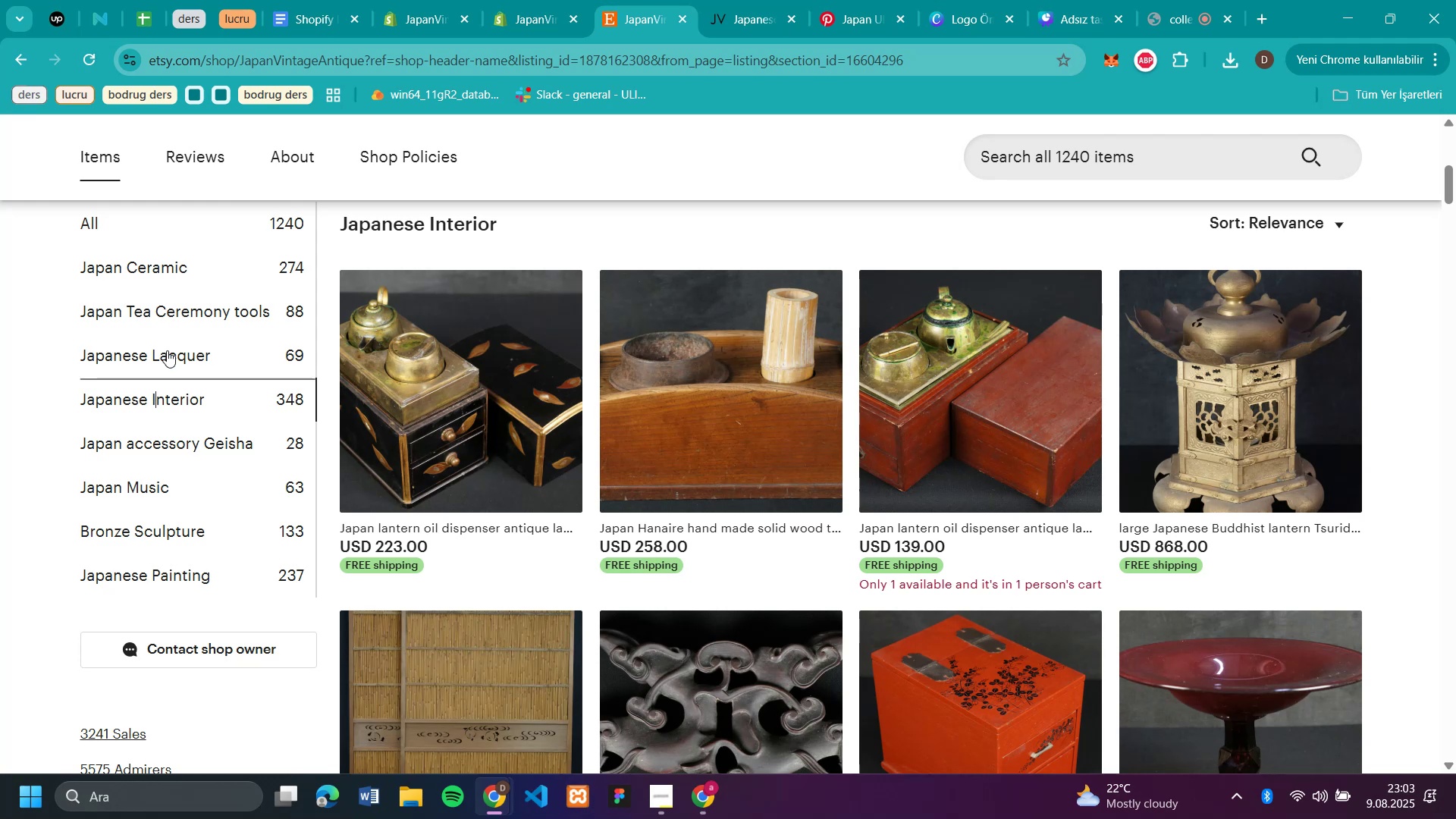 
wait(9.53)
 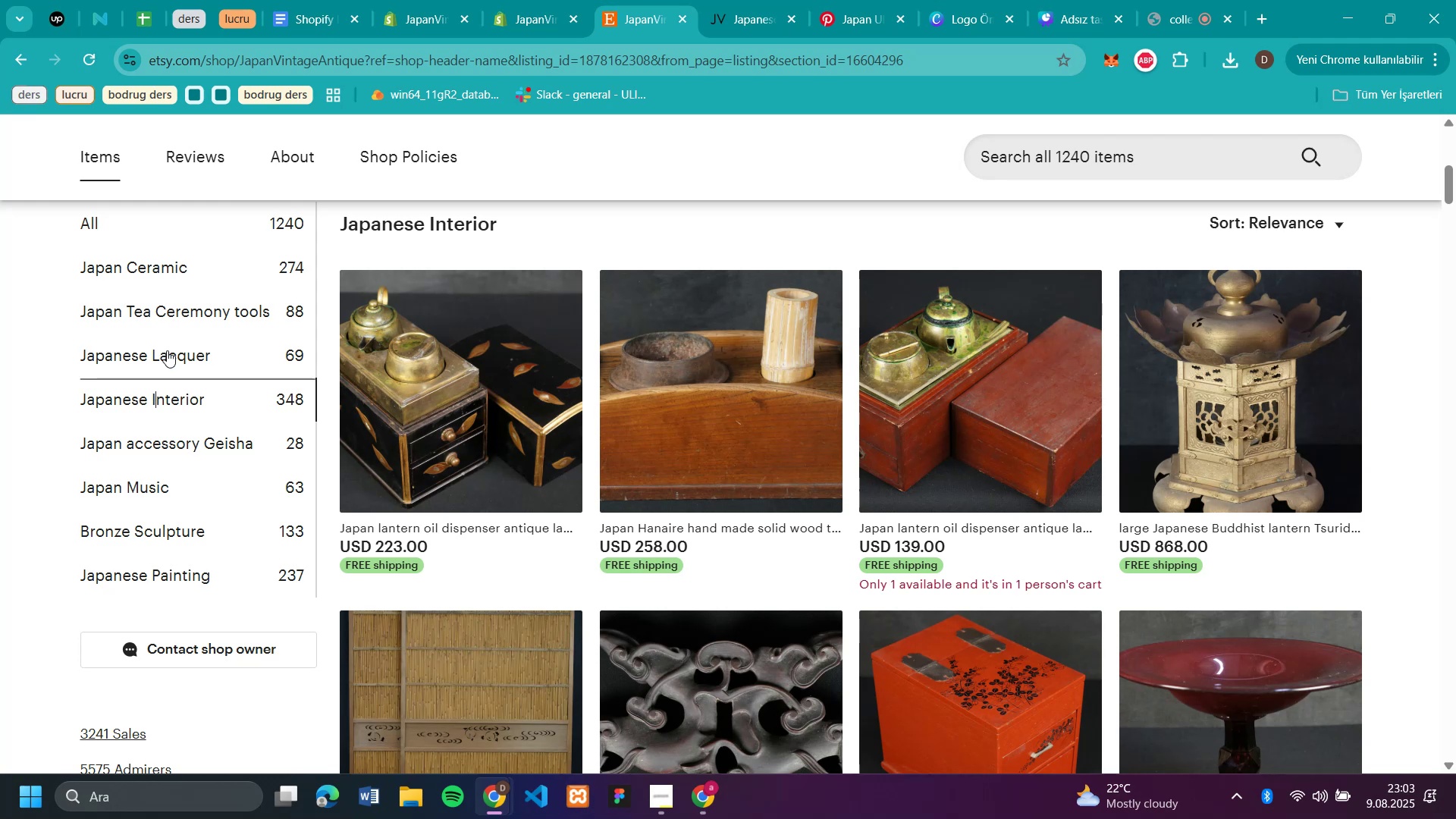 
left_click([157, 575])
 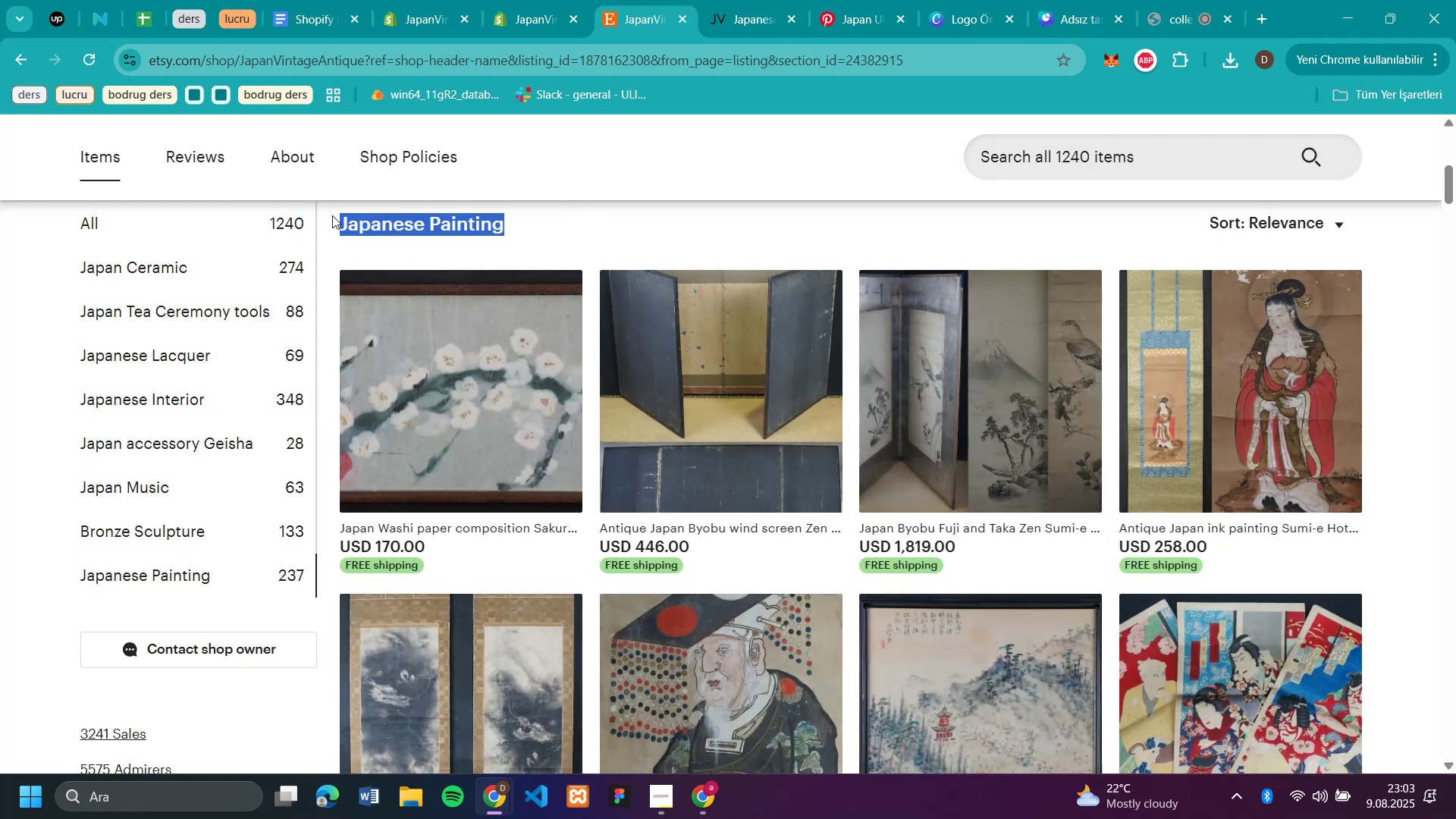 
left_click_drag(start_coordinate=[518, 227], to_coordinate=[332, 215])
 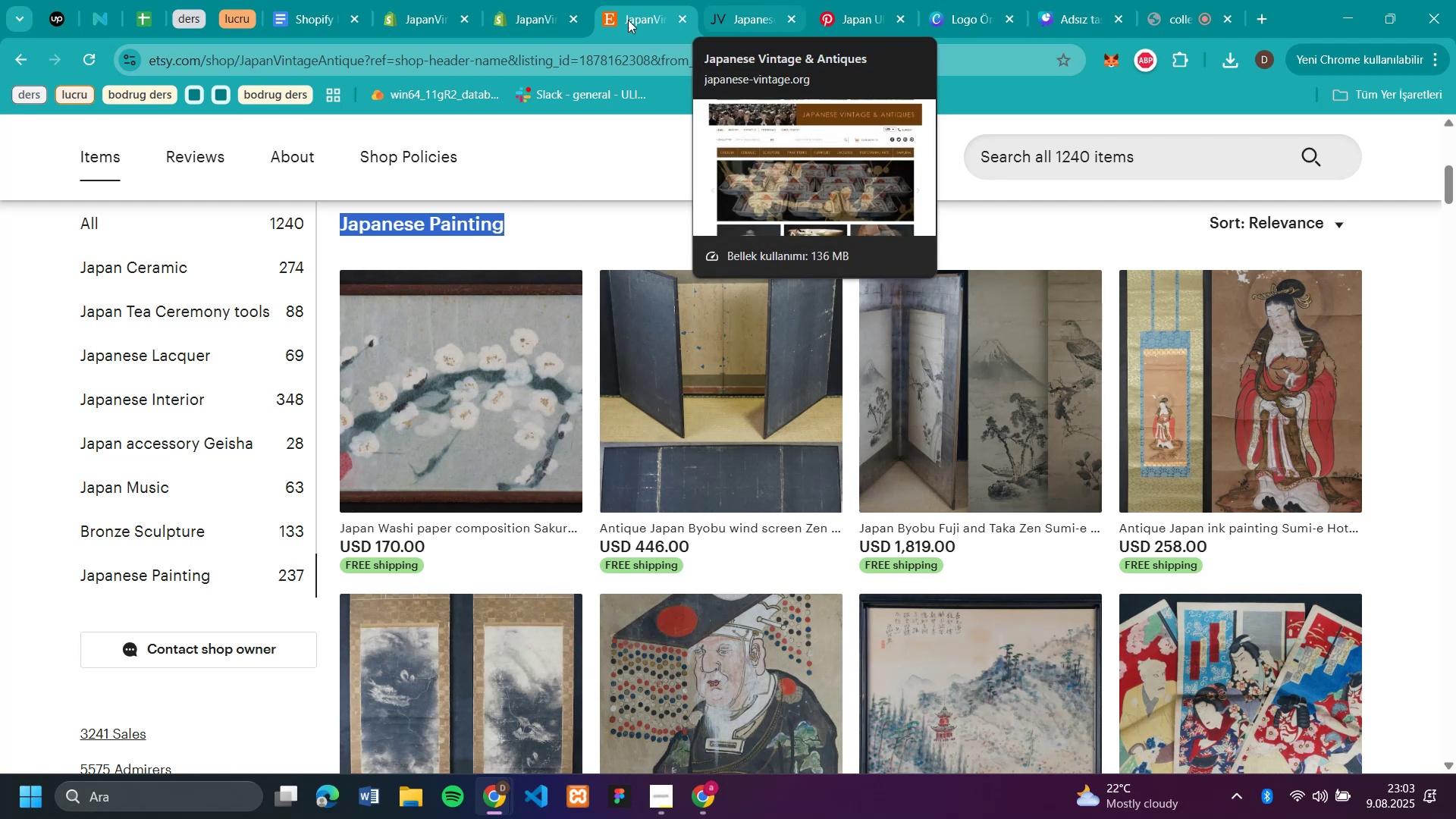 
key(Control+C)
 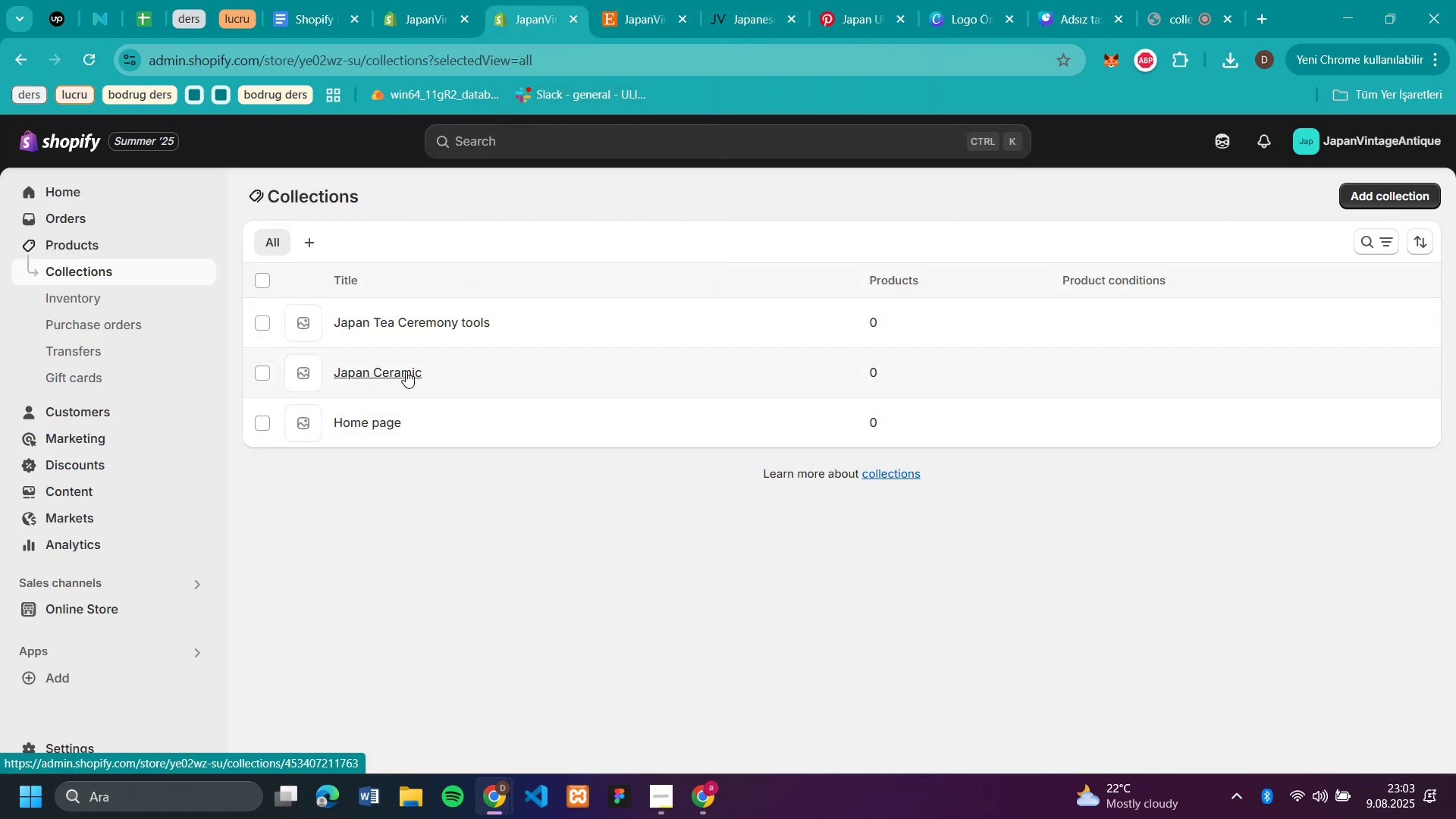 
left_click([526, 19])
 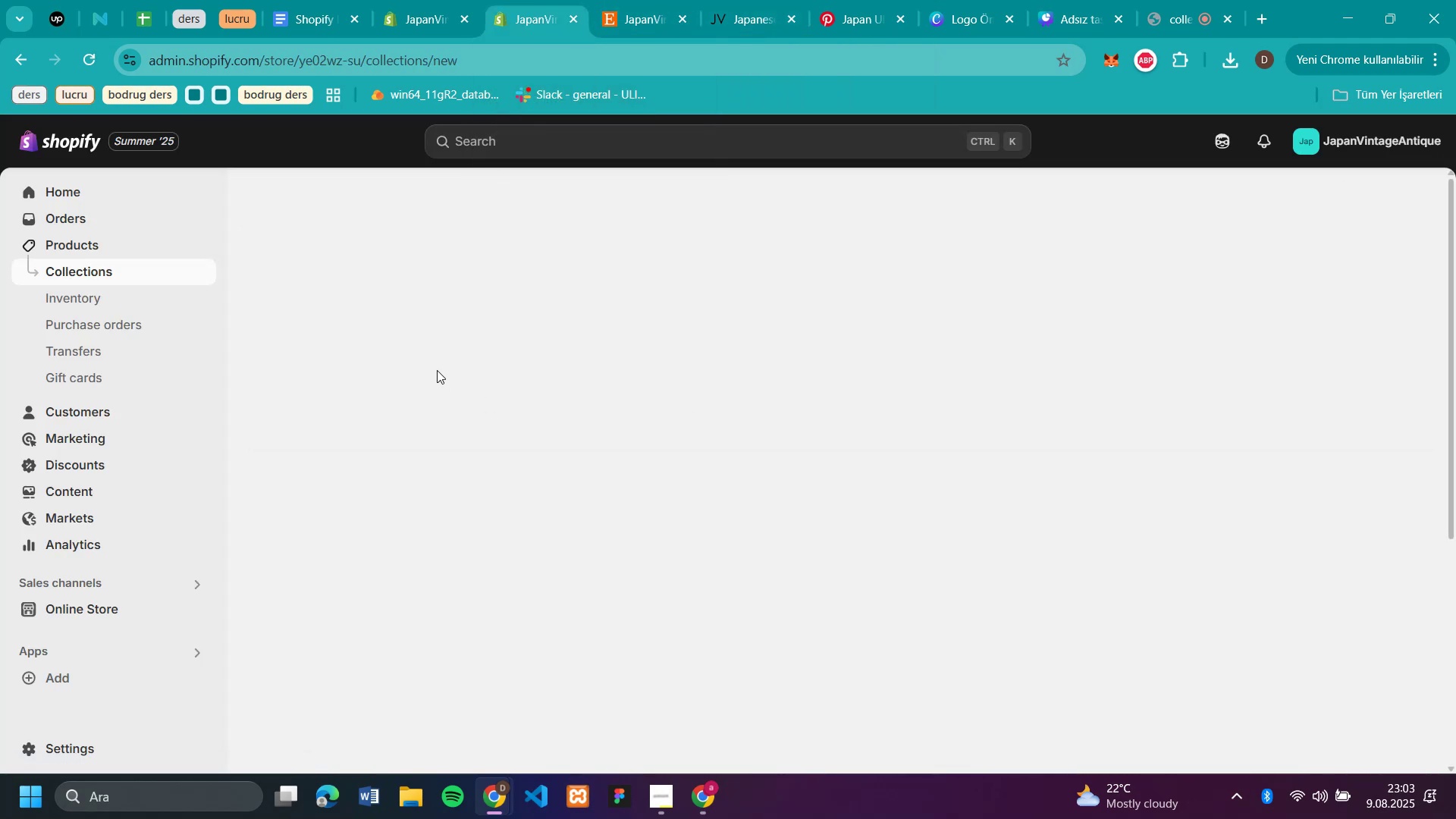 
left_click([1388, 187])
 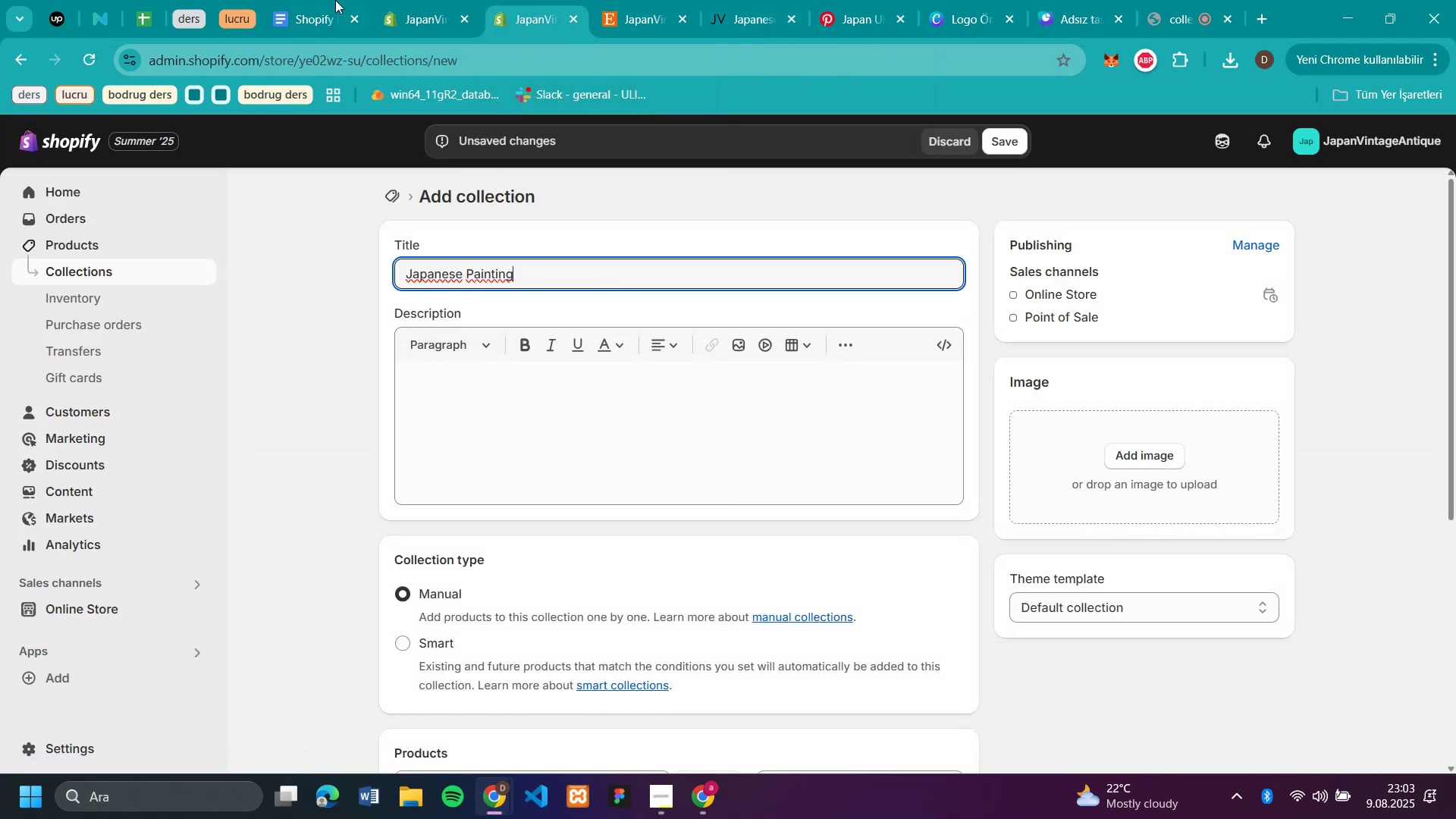 
left_click([482, 285])
 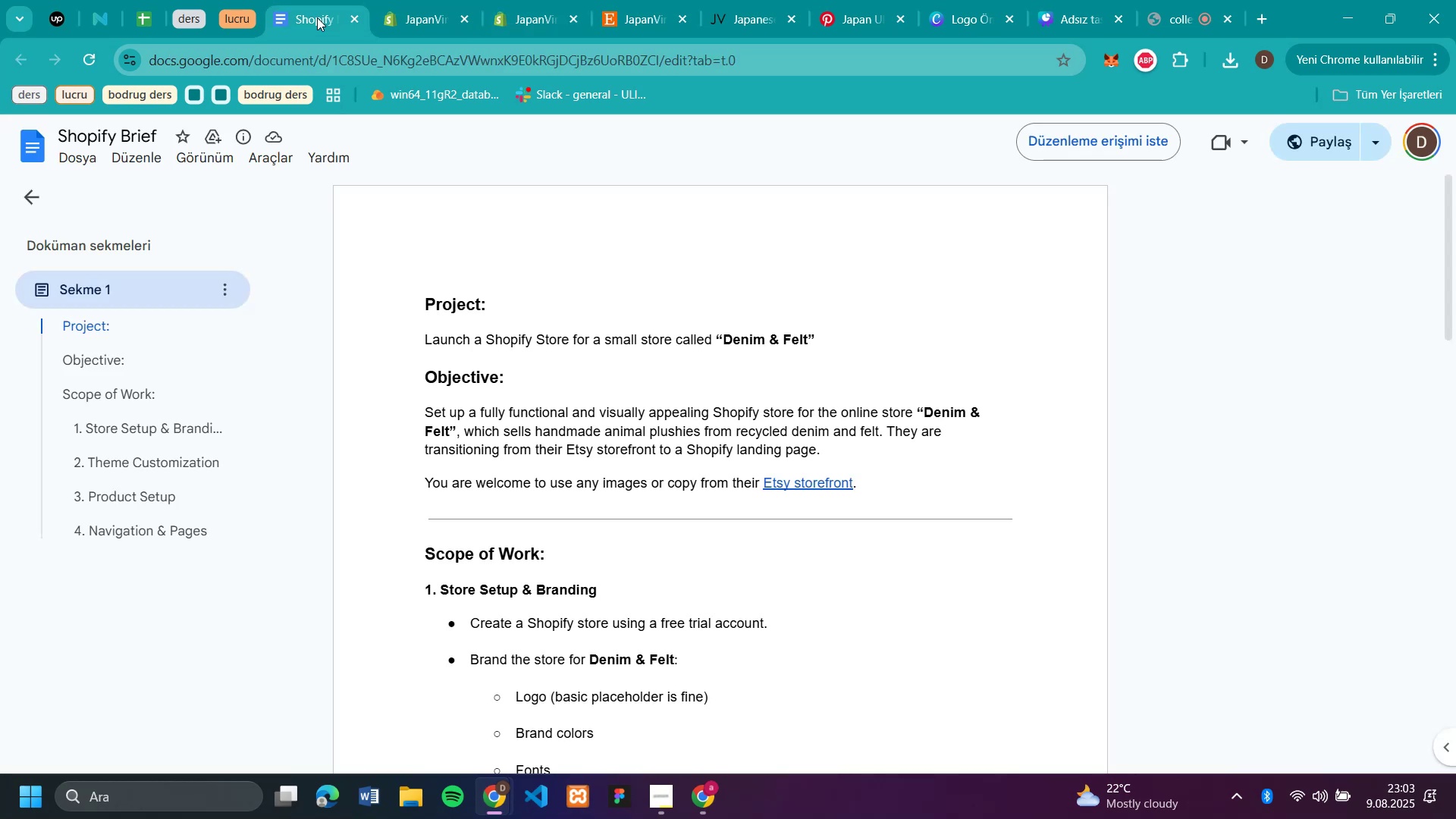 
key(Control+V)
 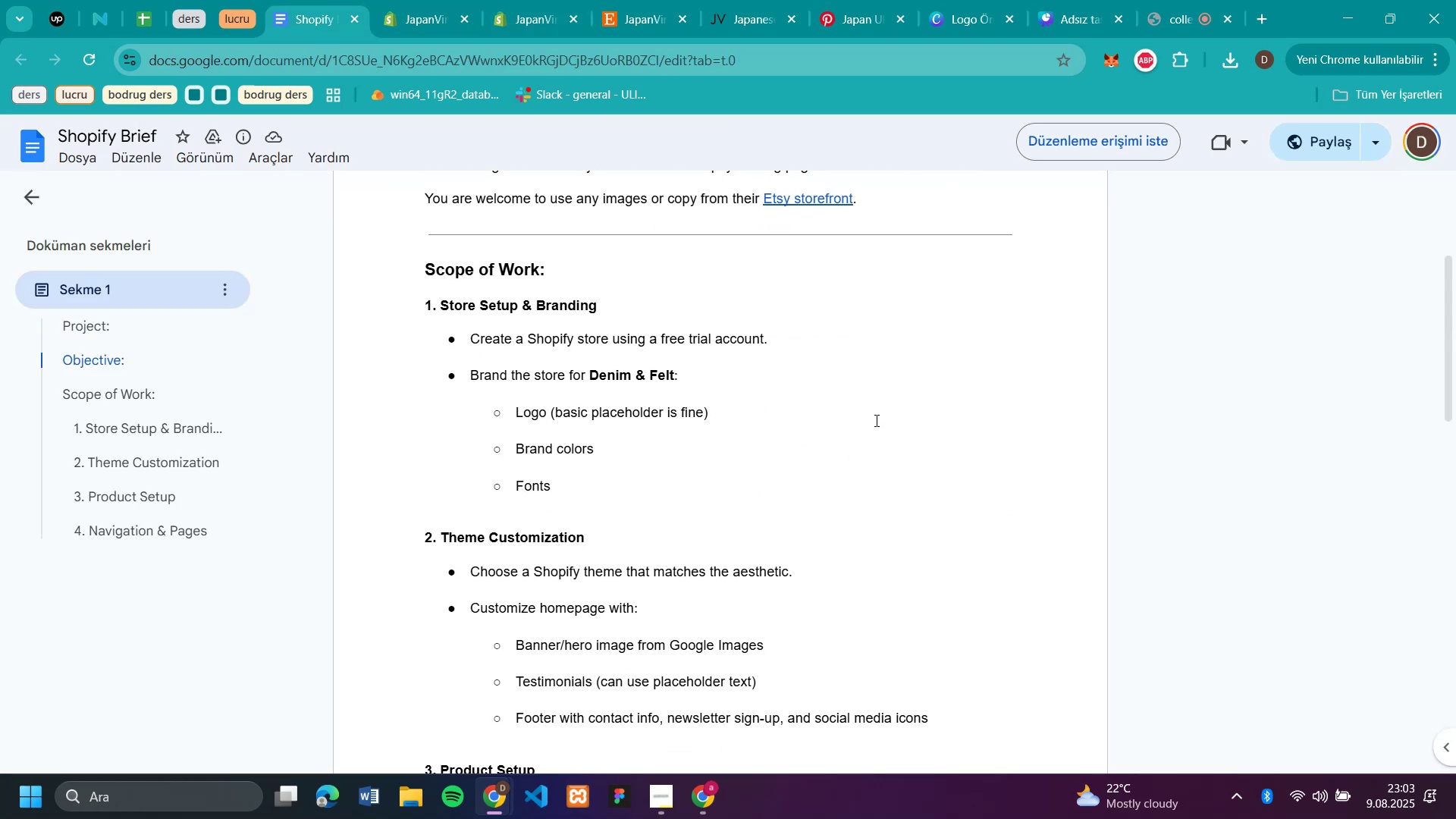 
left_click([317, 17])
 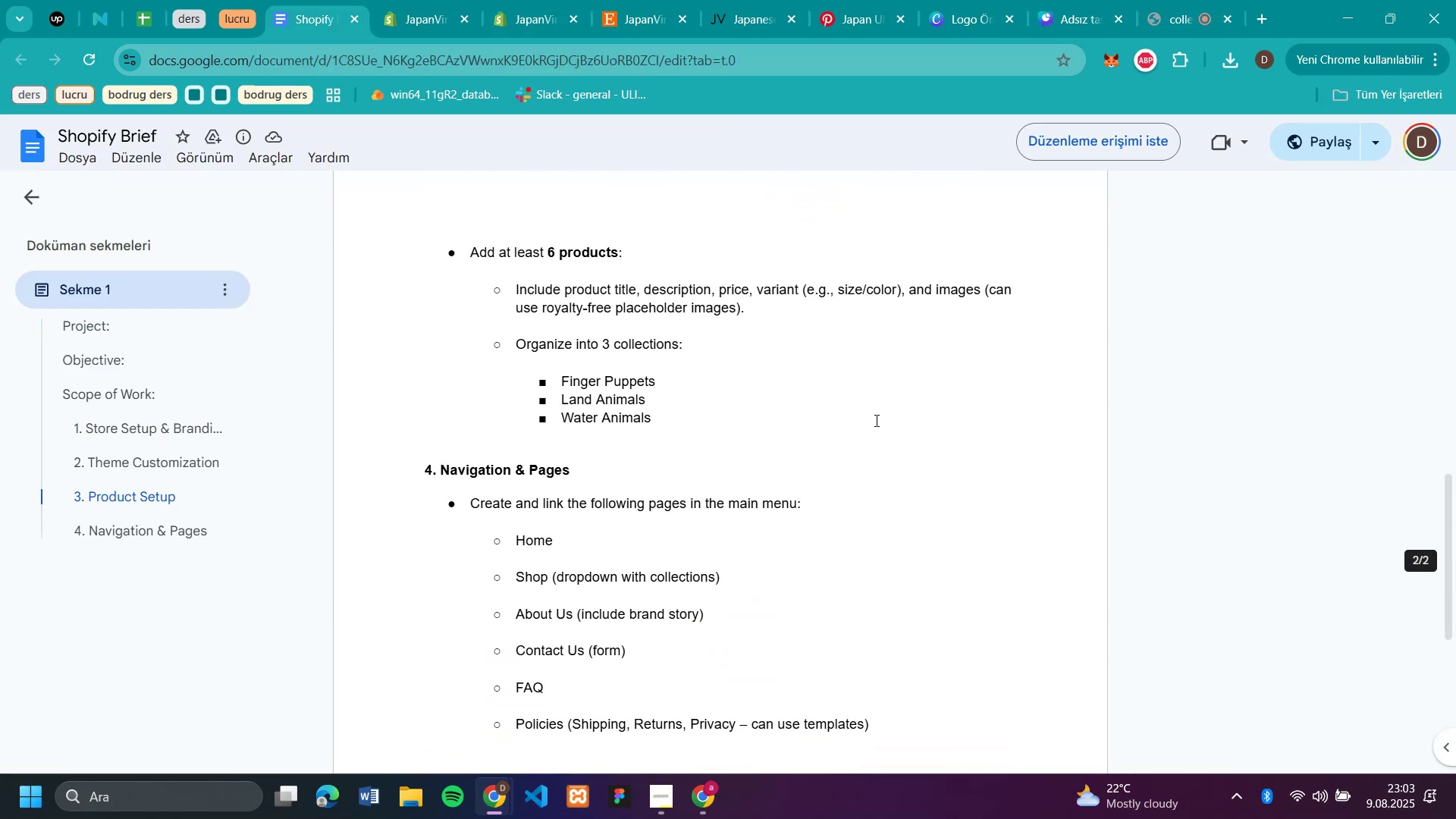 
scroll: coordinate [875, 420], scroll_direction: down, amount: 11.0
 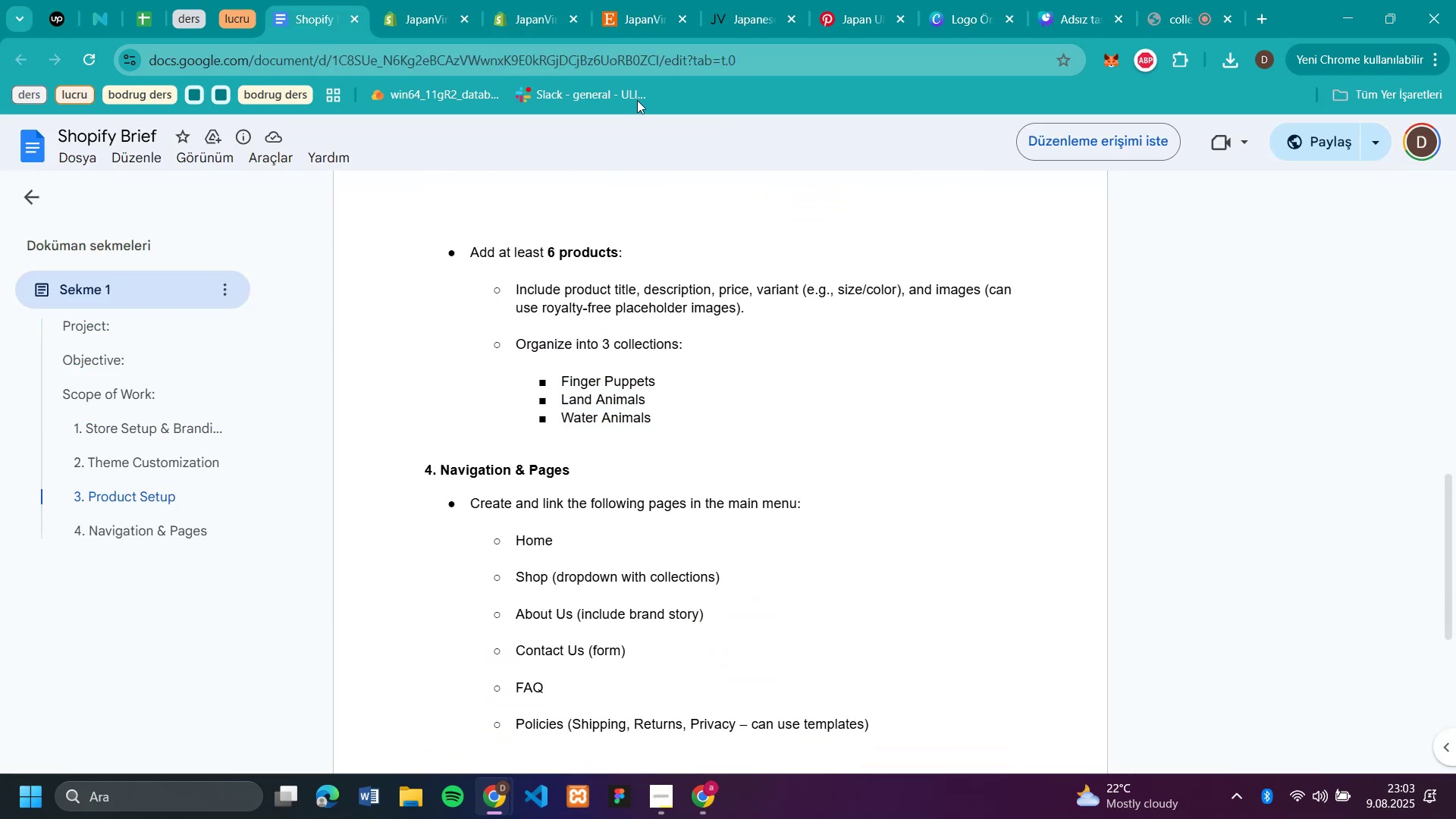 
left_click_drag(start_coordinate=[523, 344], to_coordinate=[687, 426])
 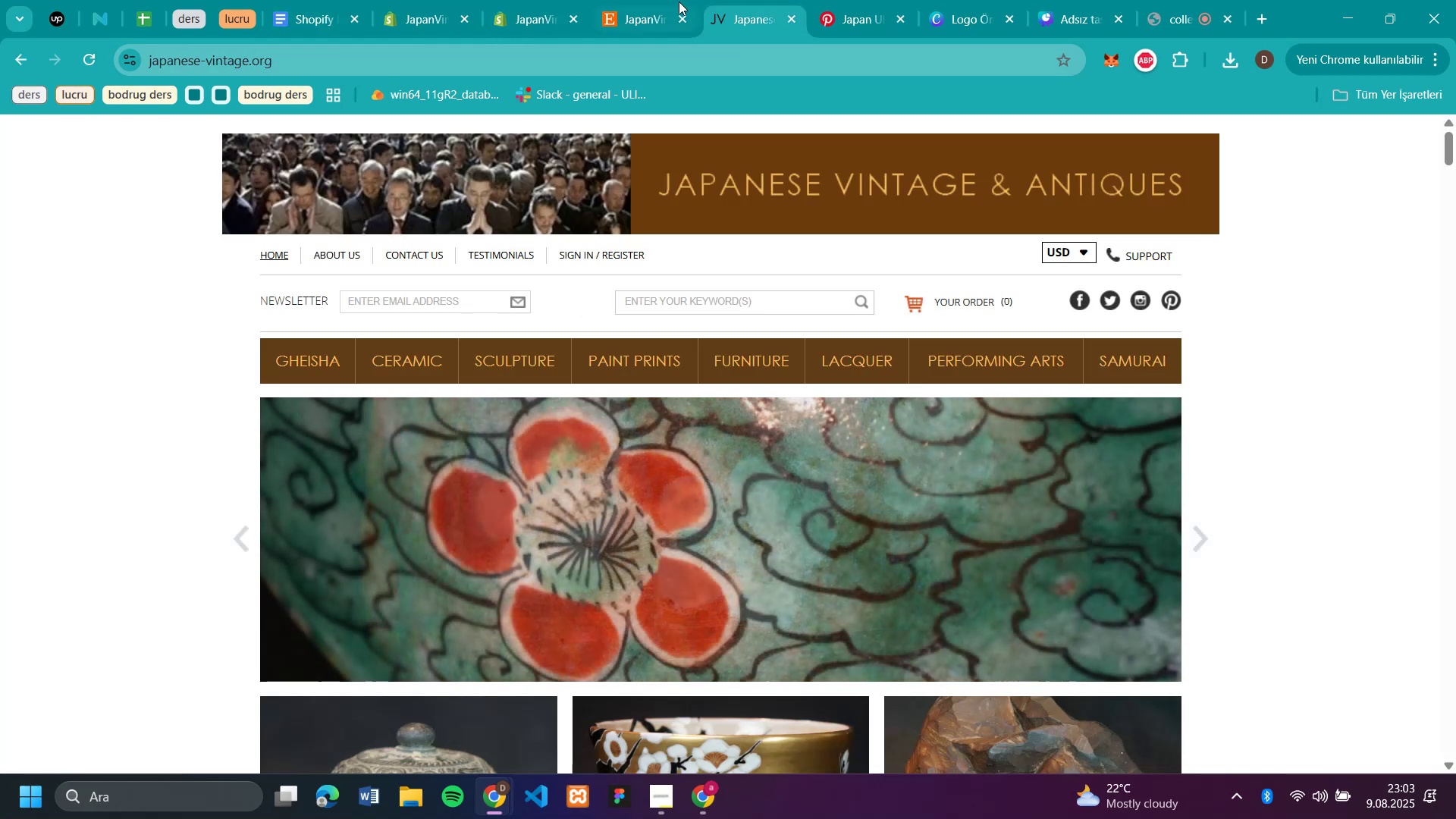 
left_click([707, 204])
 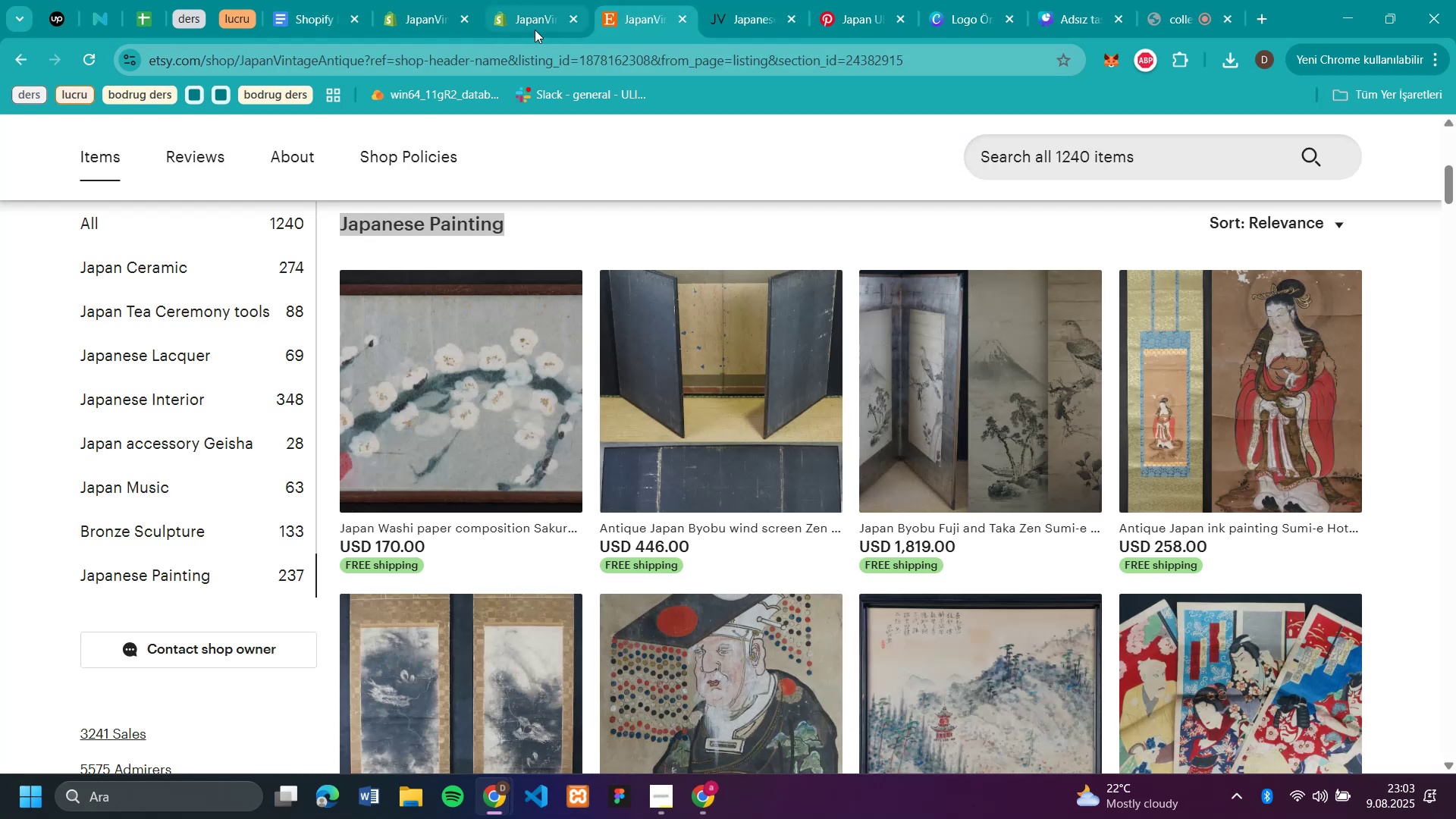 
left_click([741, 14])
 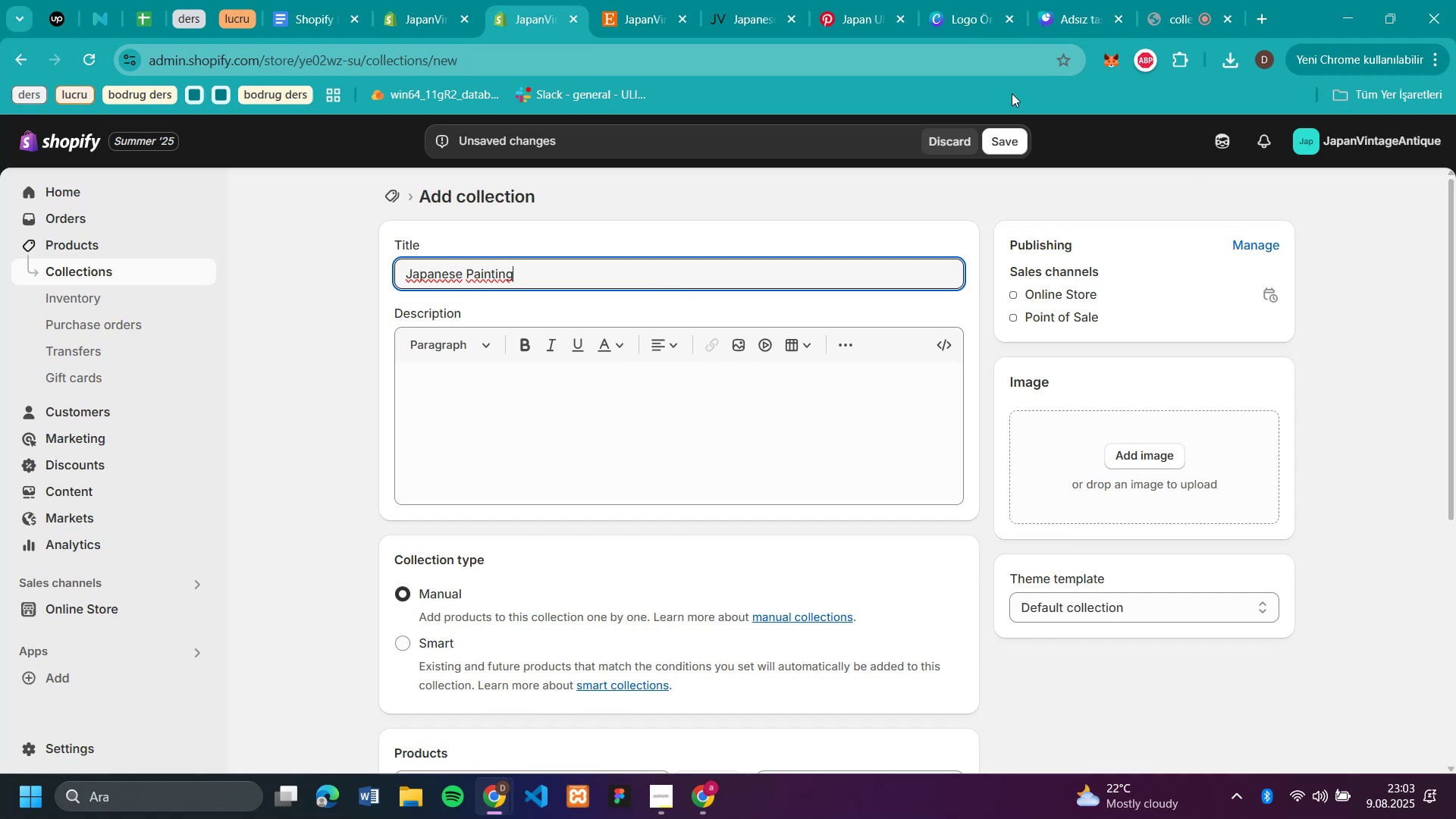 
left_click([646, 20])
 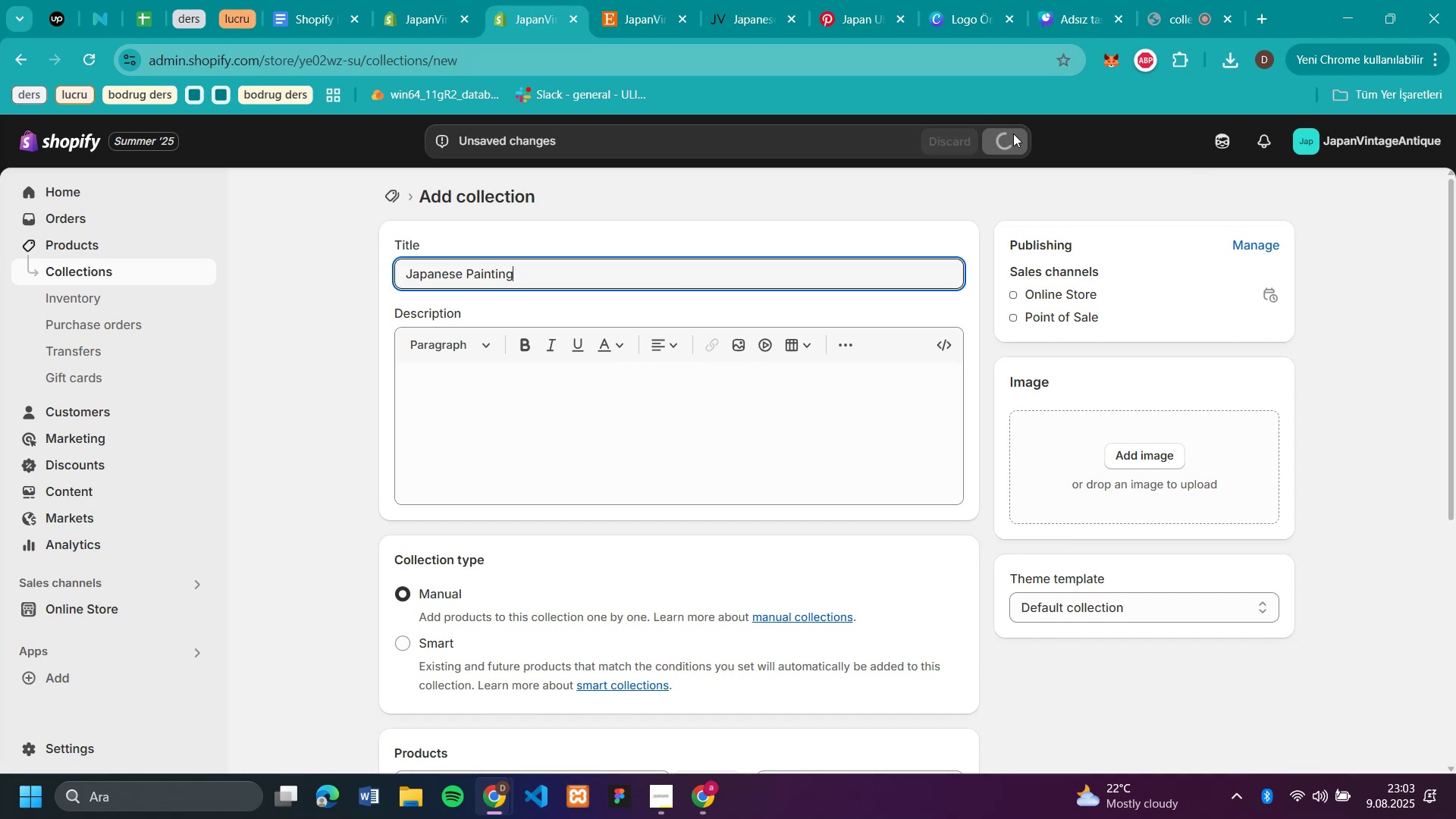 
left_click([535, 30])
 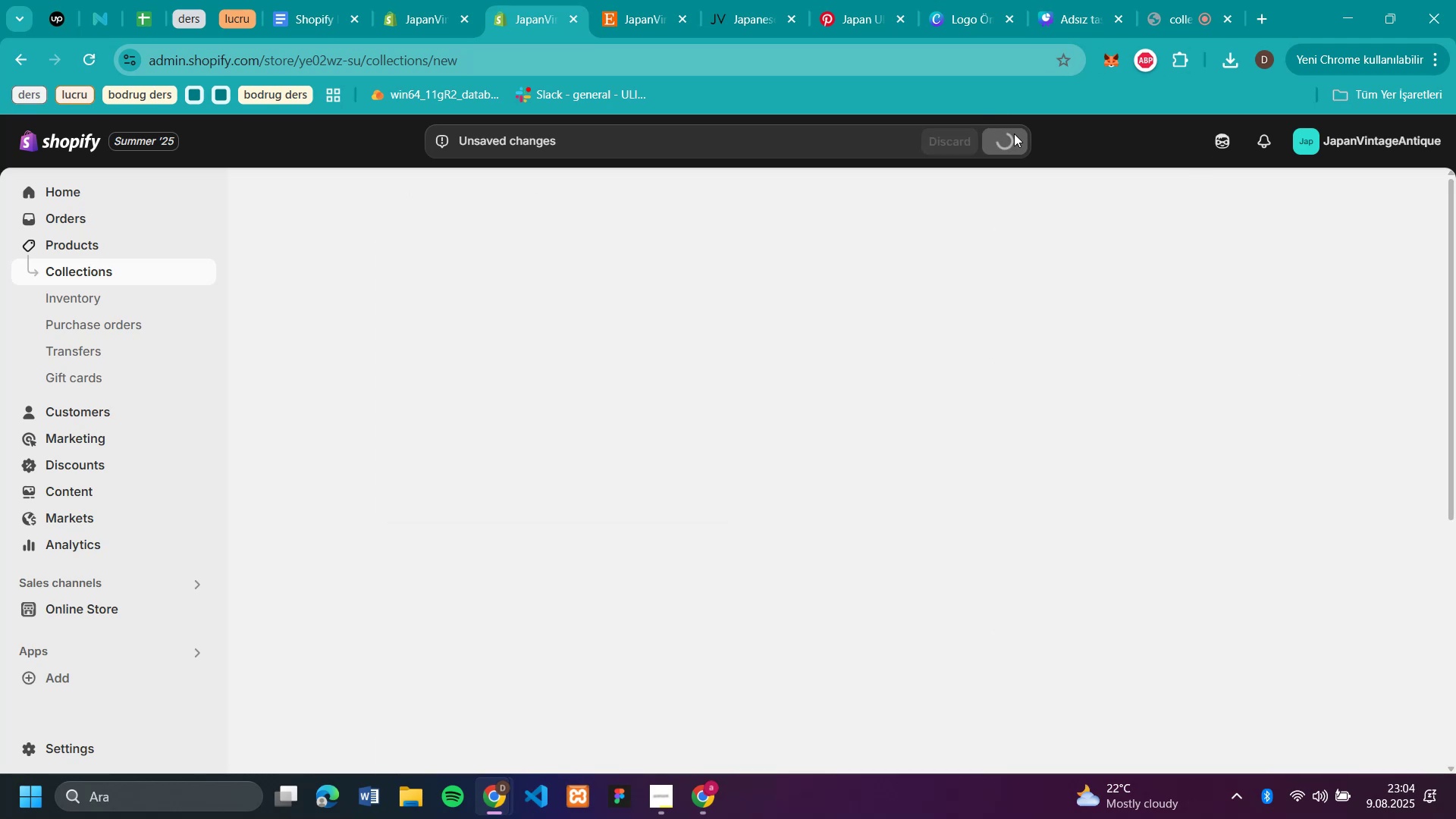 